 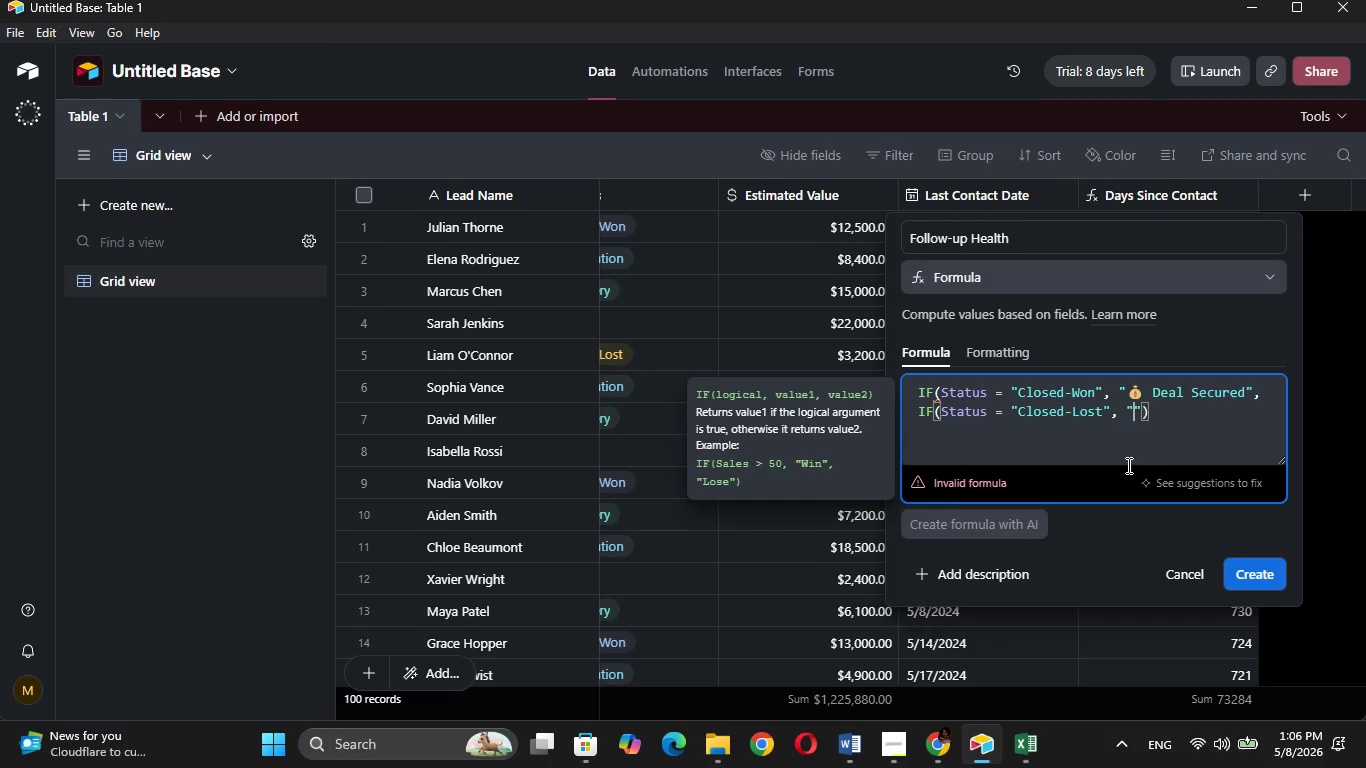 
key(Control+V)
 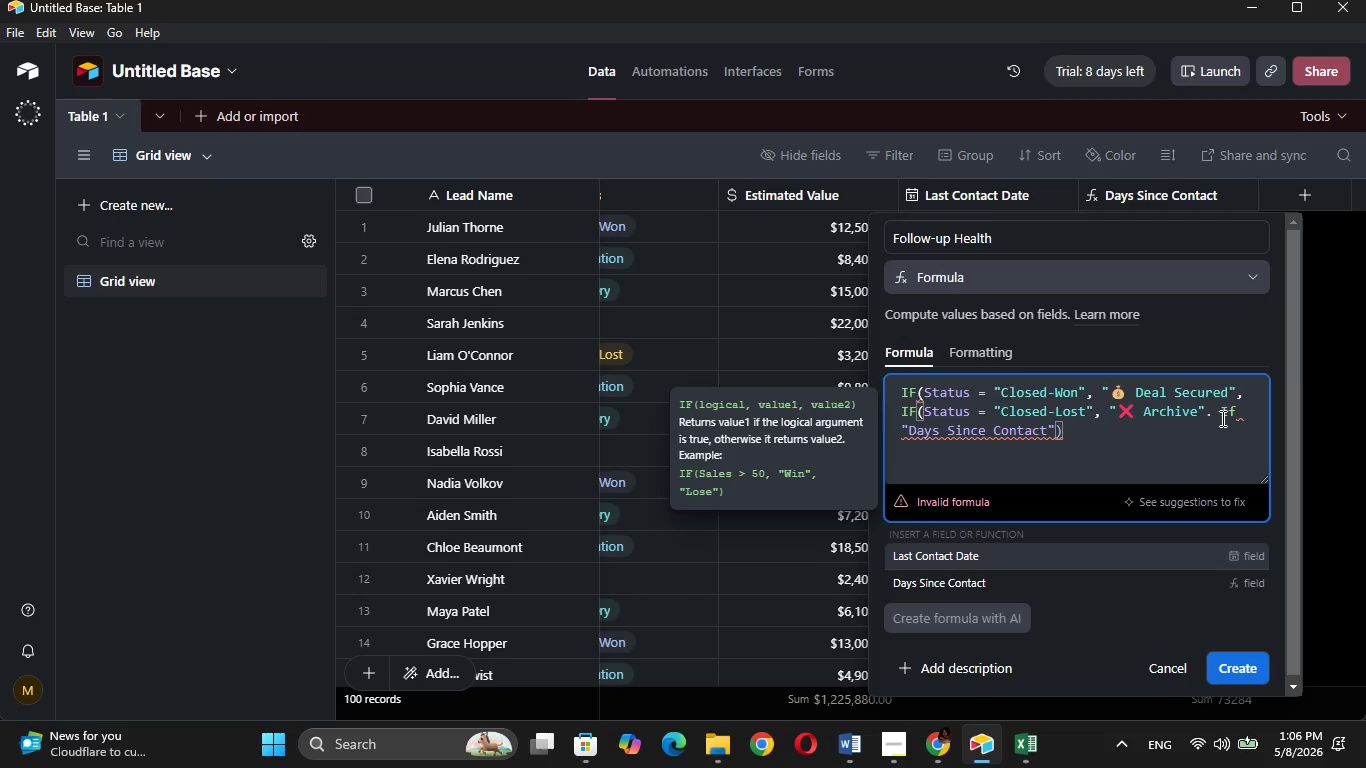 
wait(12.69)
 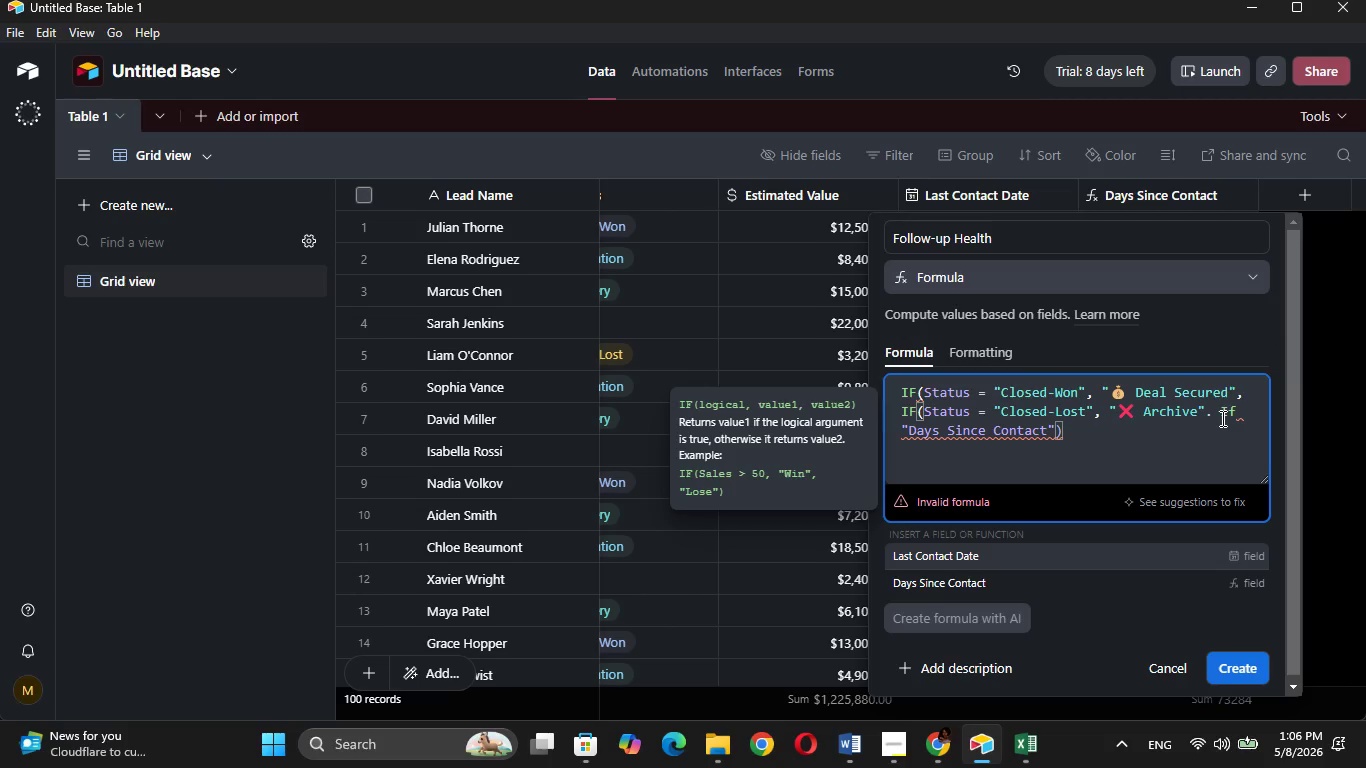 
left_click_drag(start_coordinate=[1220, 402], to_coordinate=[1069, 424])
 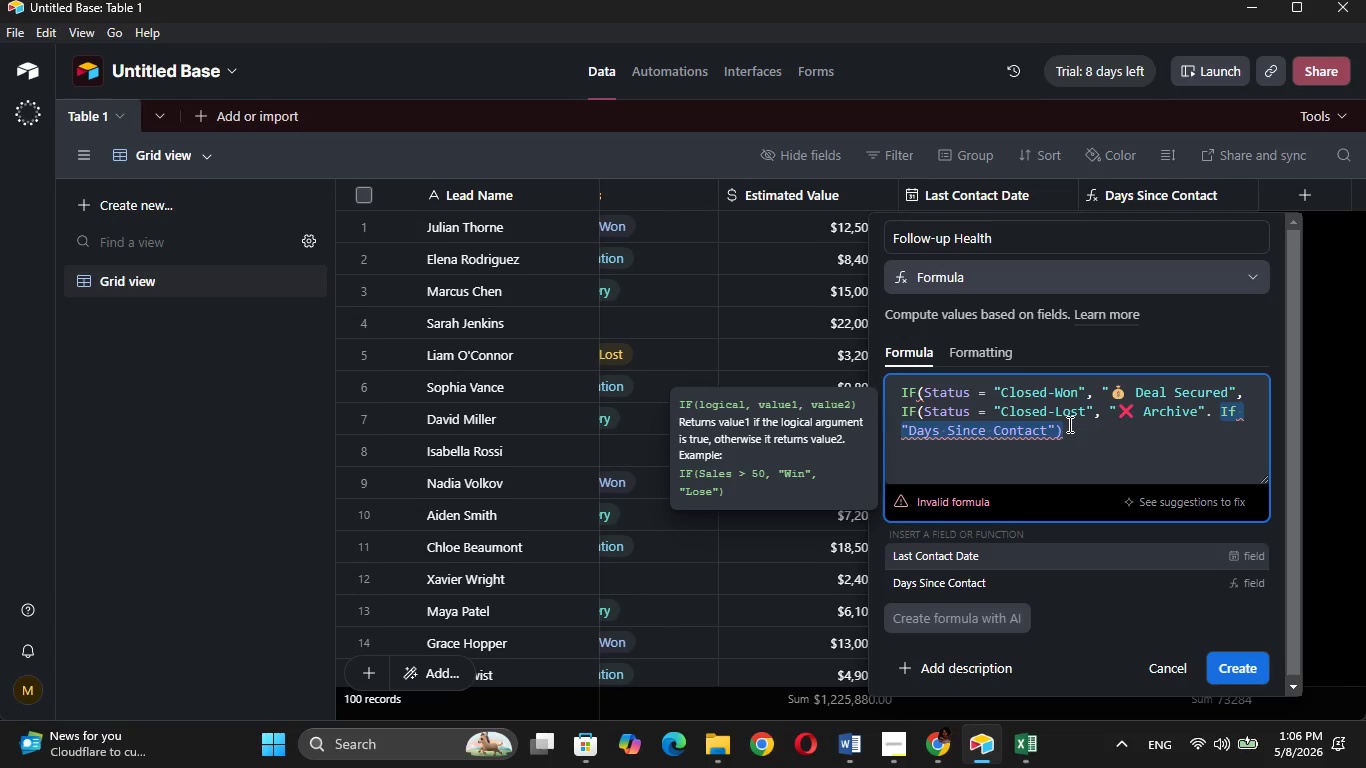 
key(Backspace)
 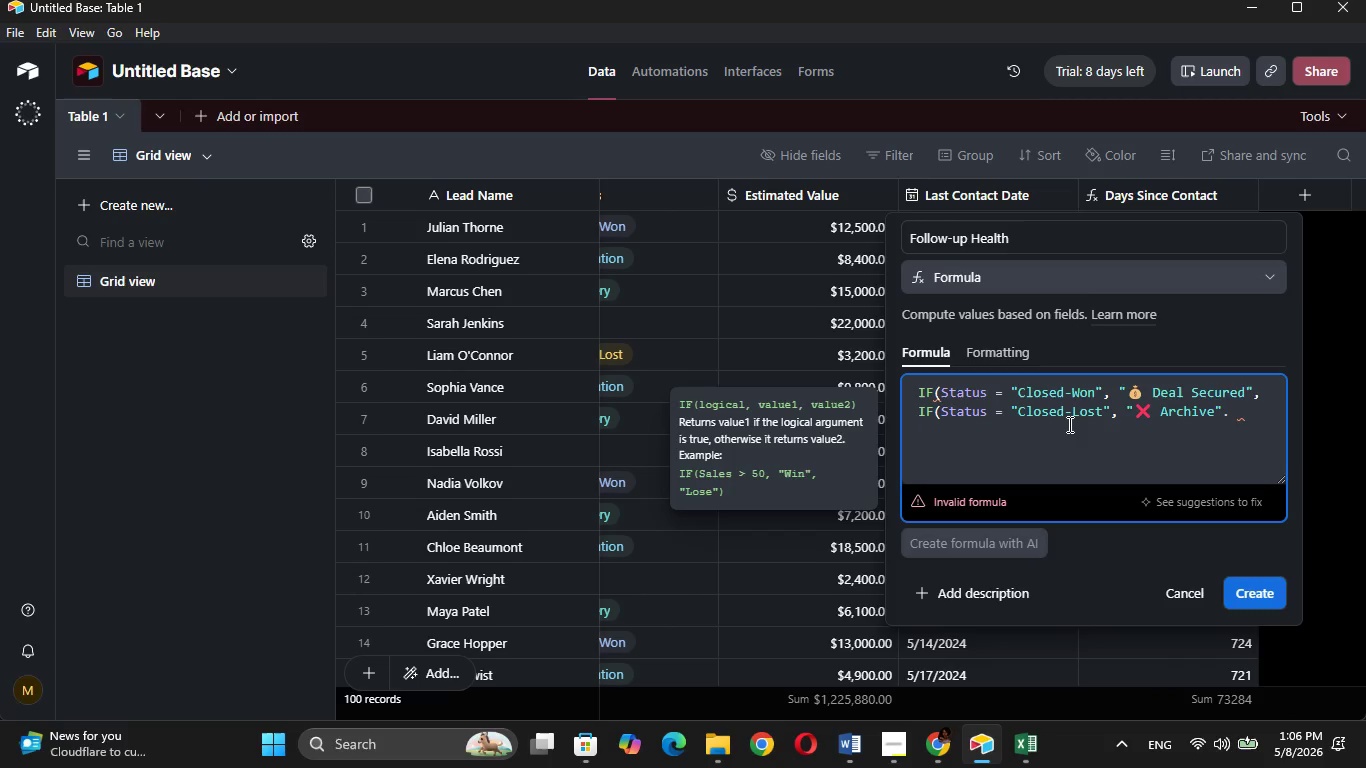 
key(Backspace)
 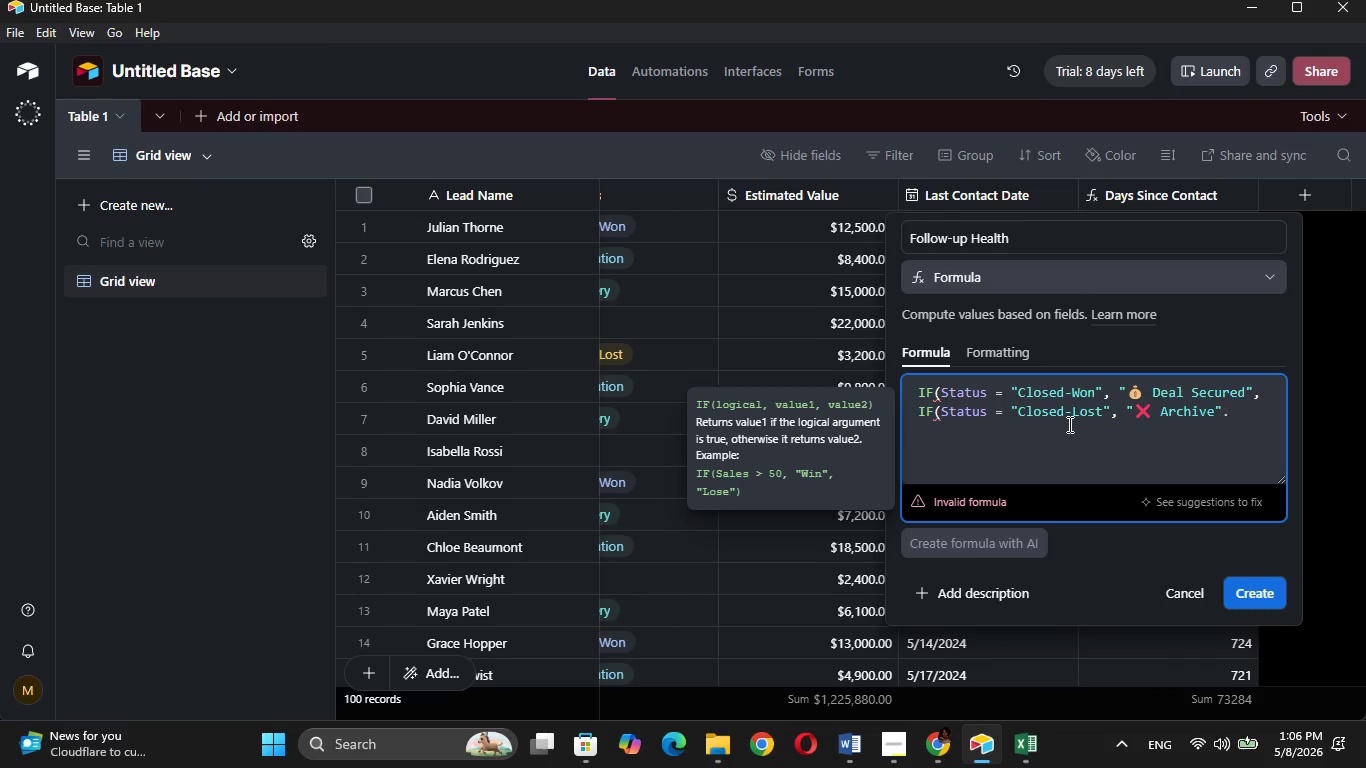 
key(End)
 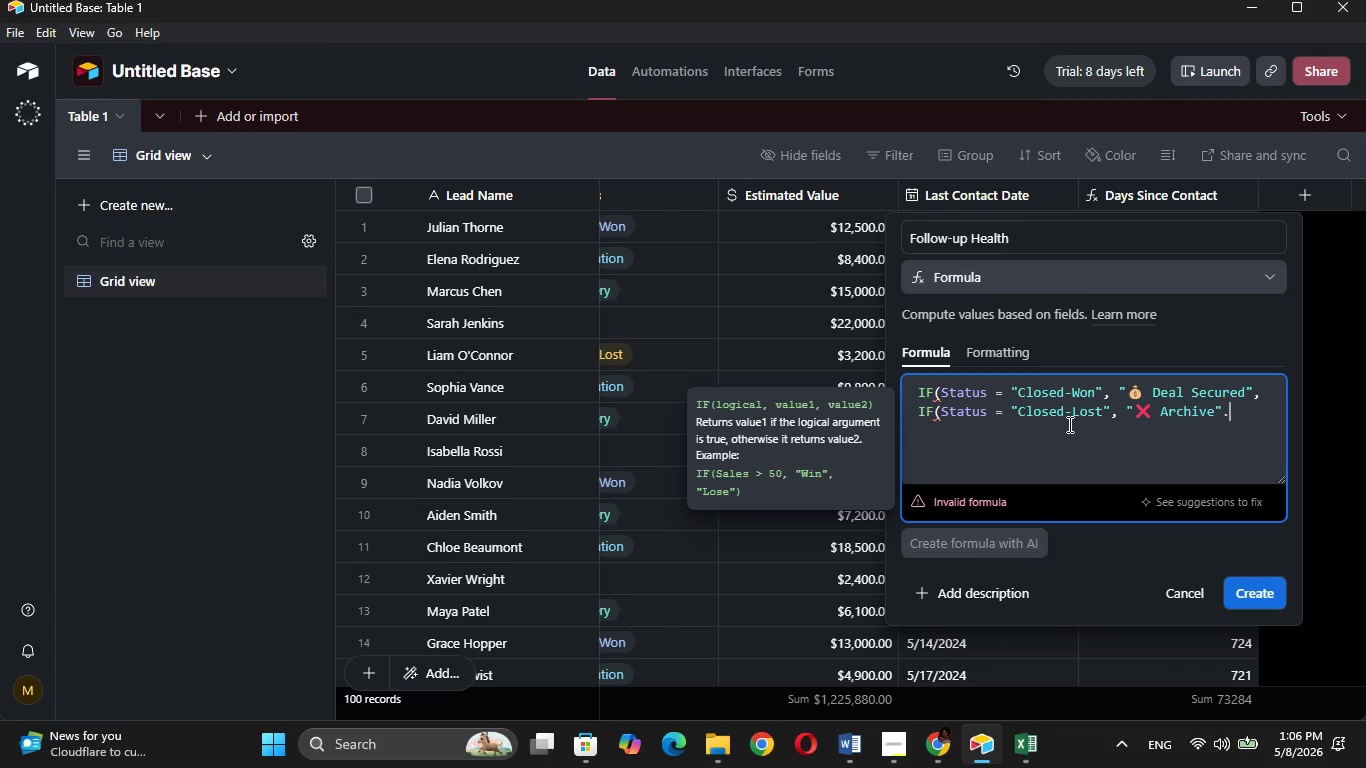 
key(ArrowRight)
 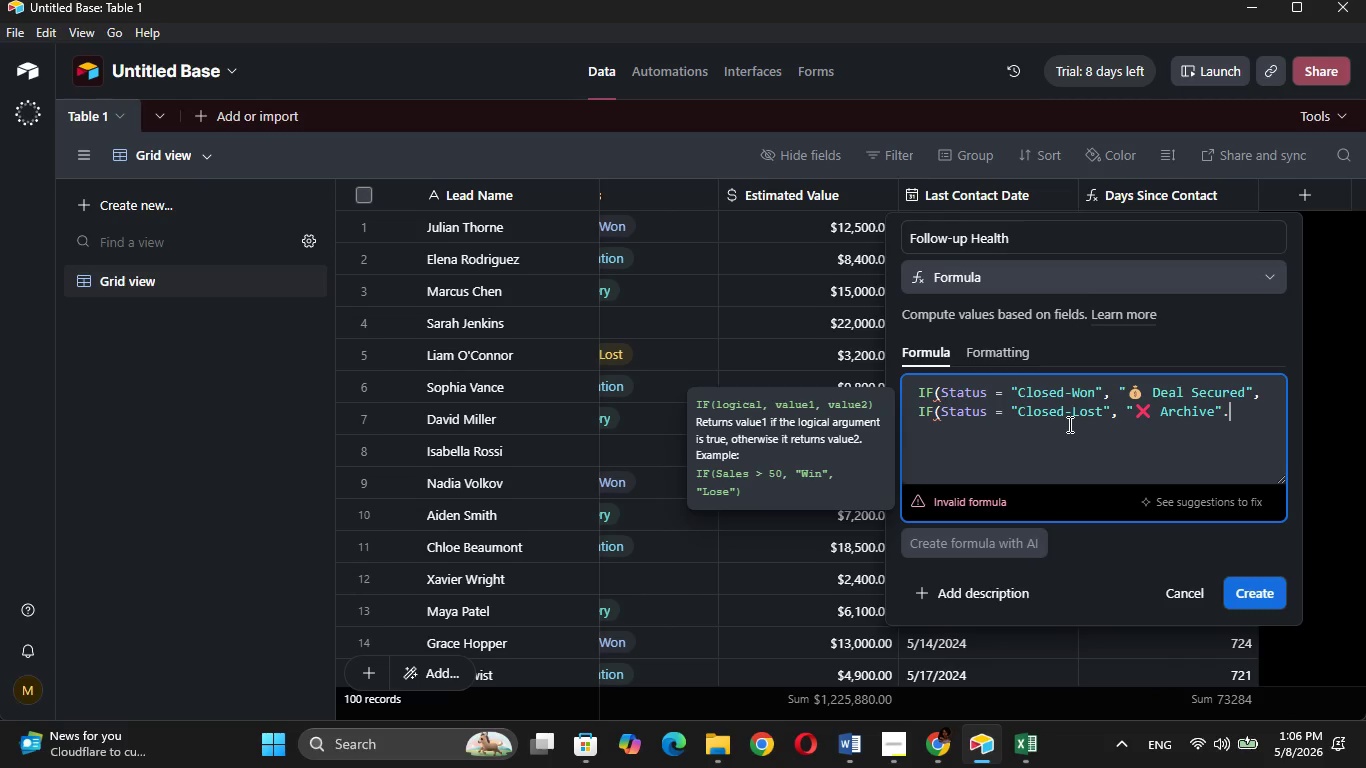 
key(Backspace)
 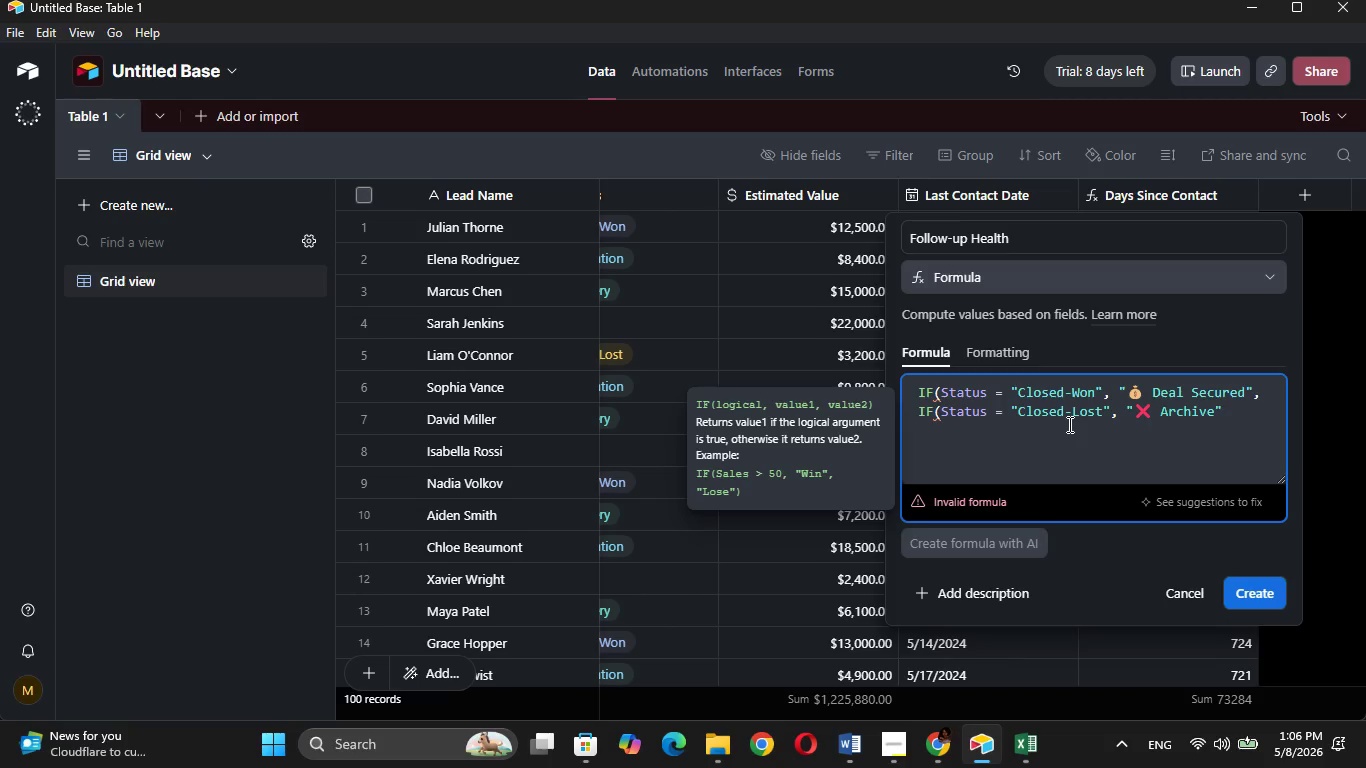 
type(, IF)
 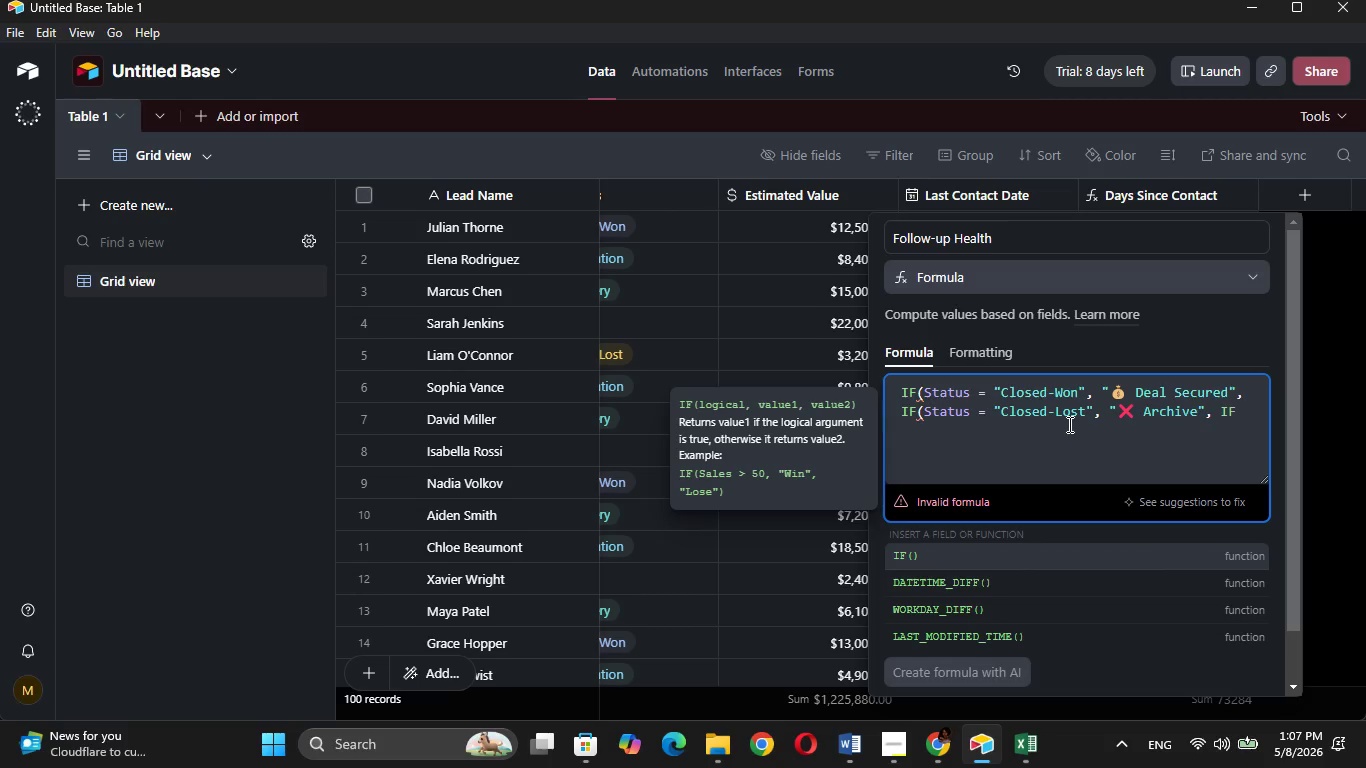 
type((OR()
 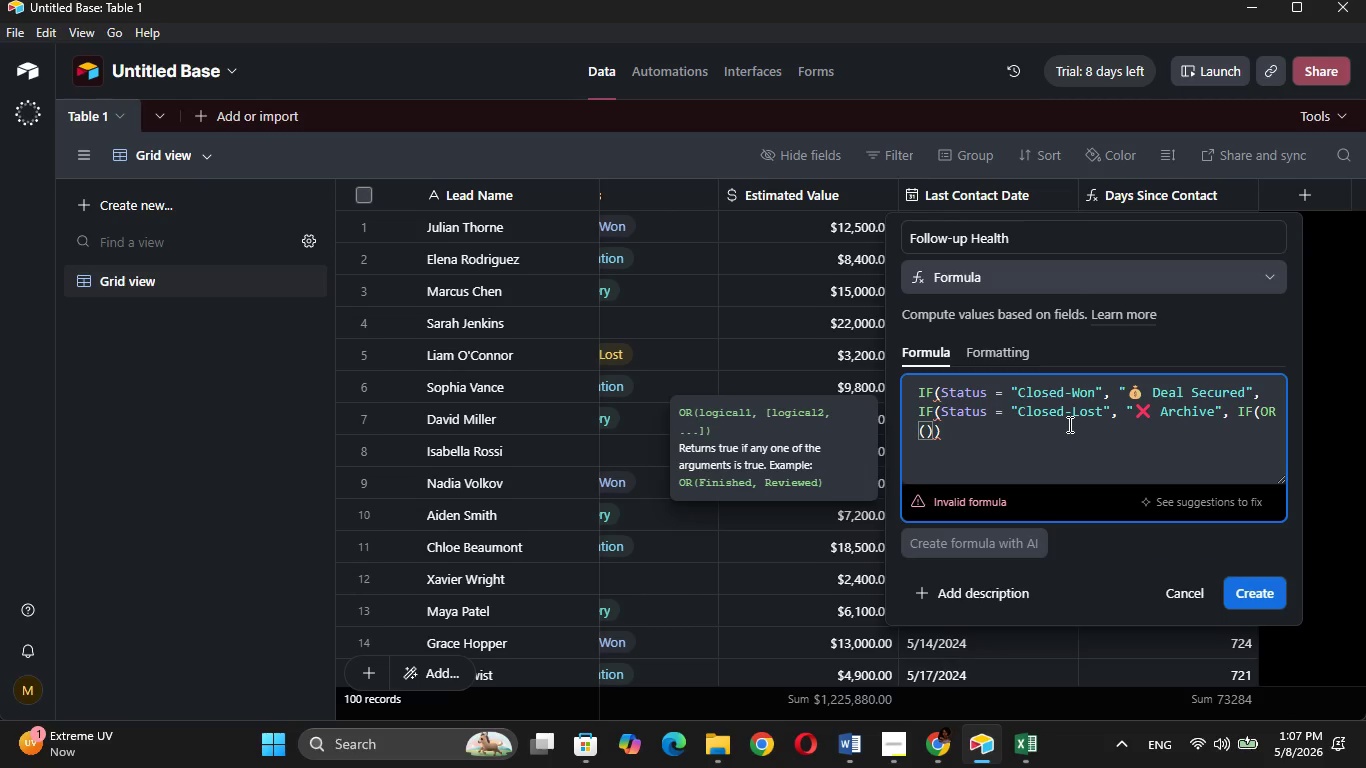 
key(Shift+BracketLeft)
 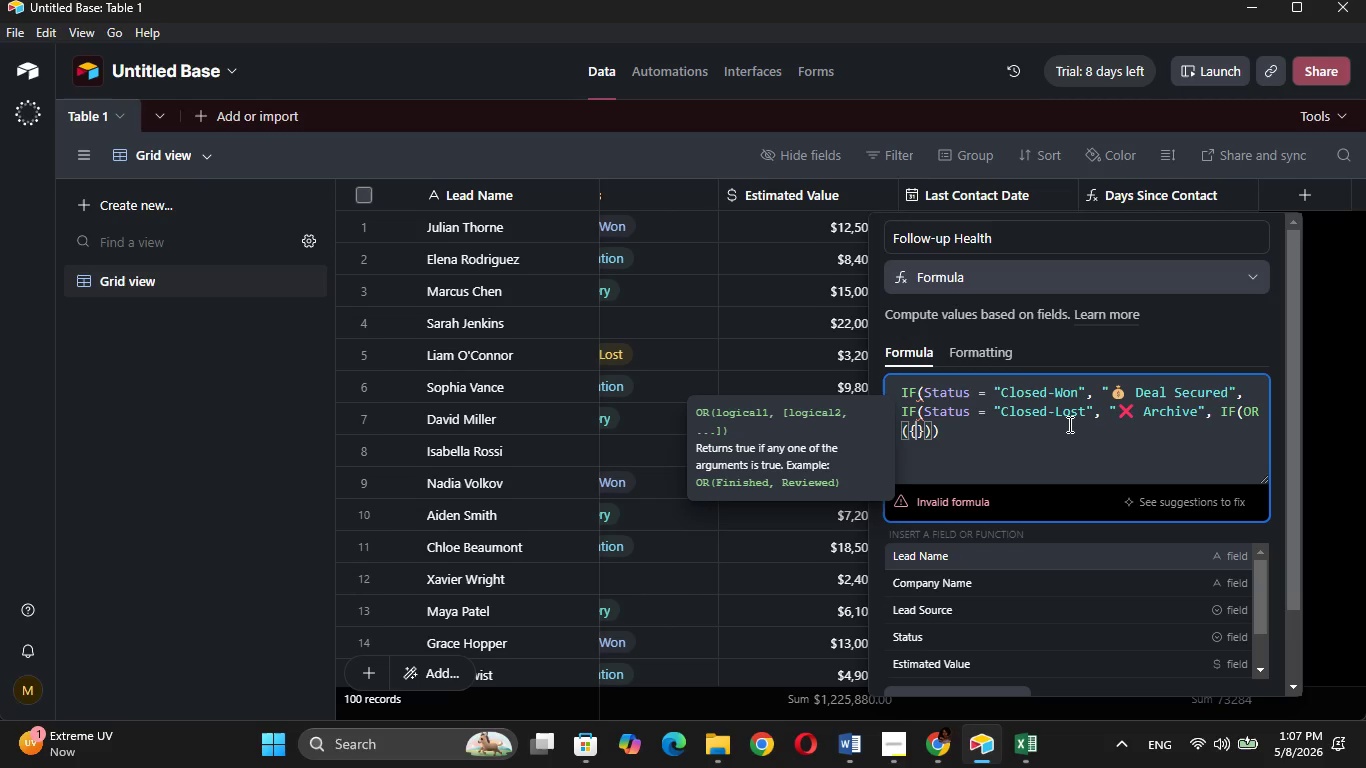 
wait(6.73)
 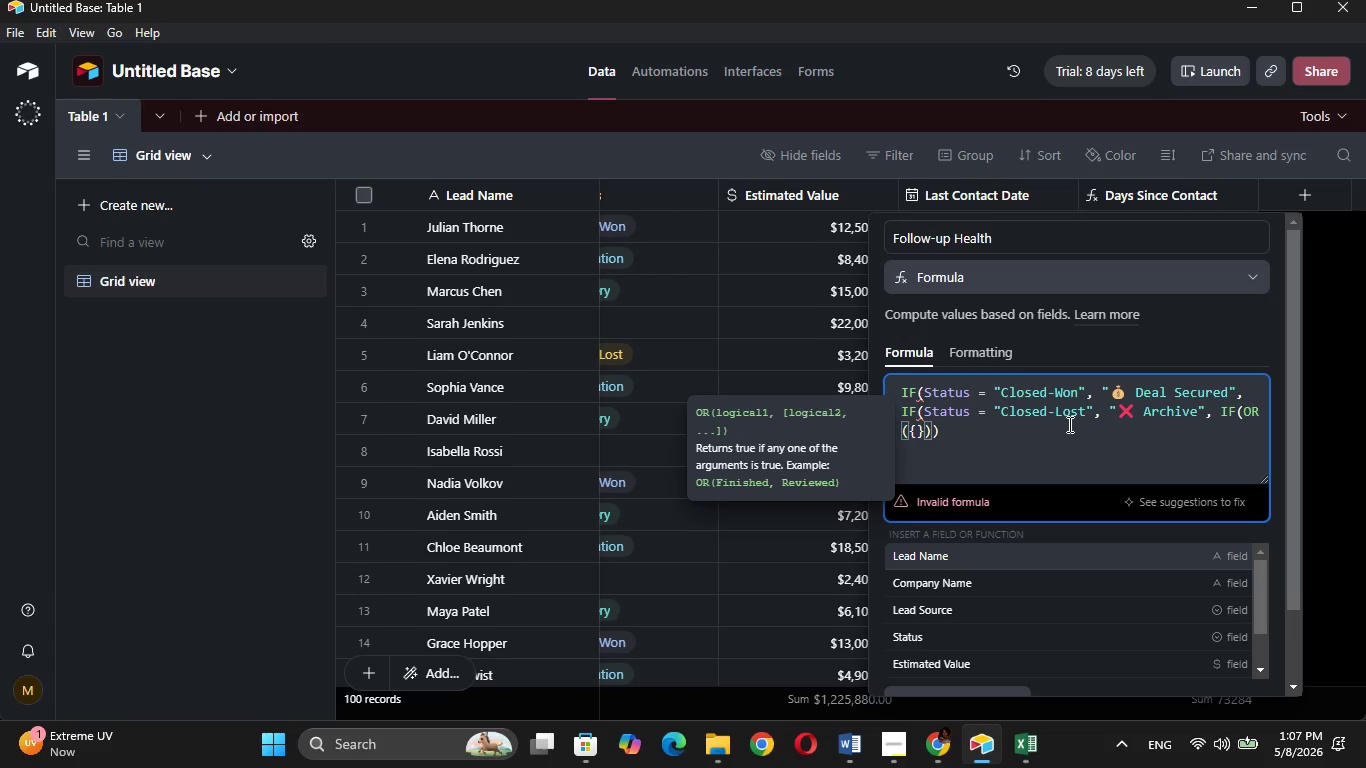 
type(Days)
key(Tab)
 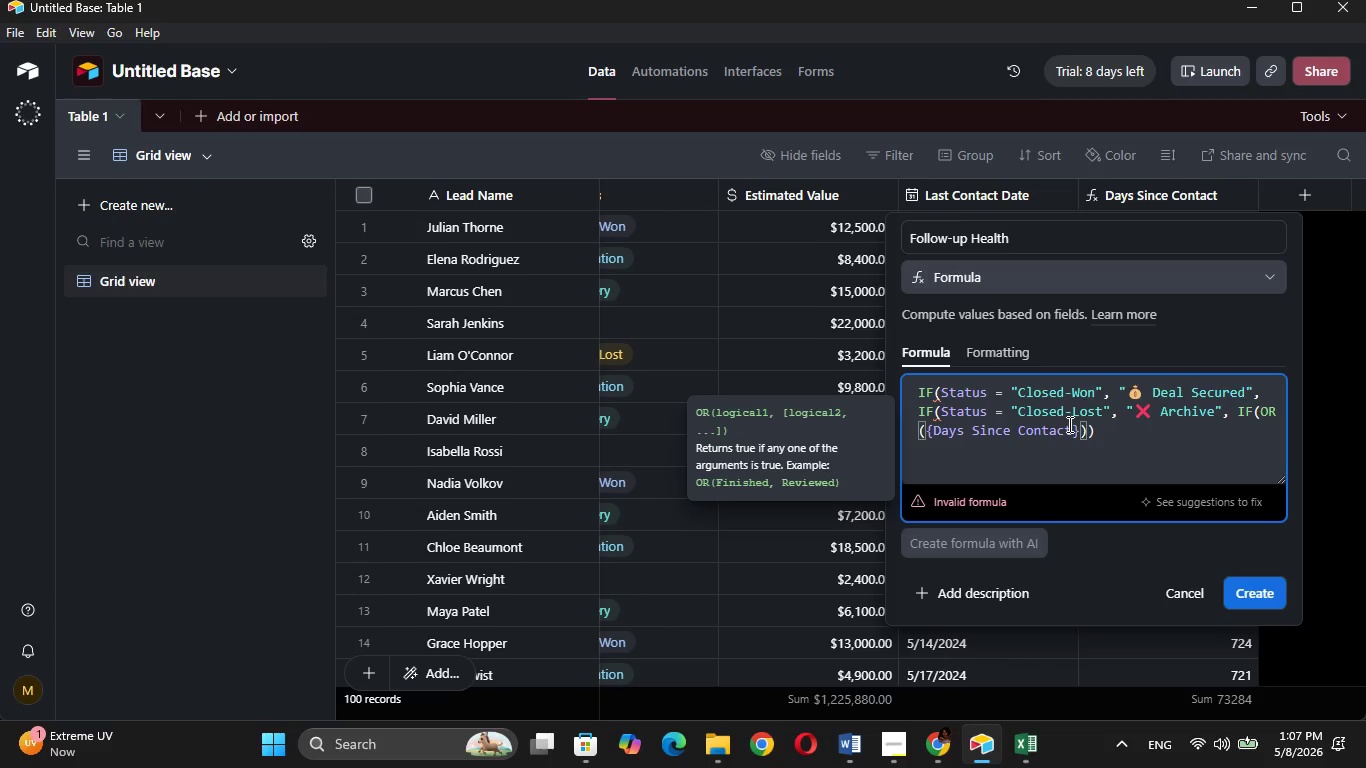 
wait(7.36)
 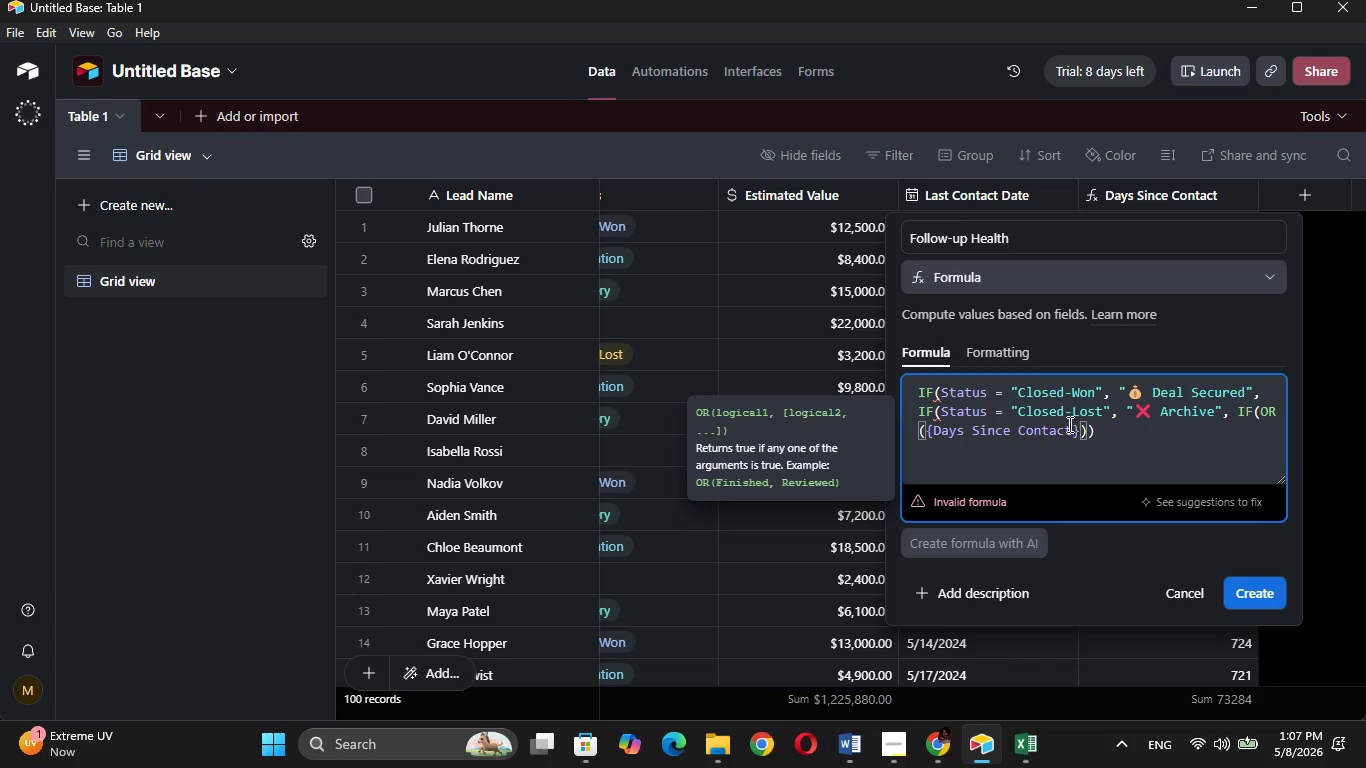 
key(Space)
 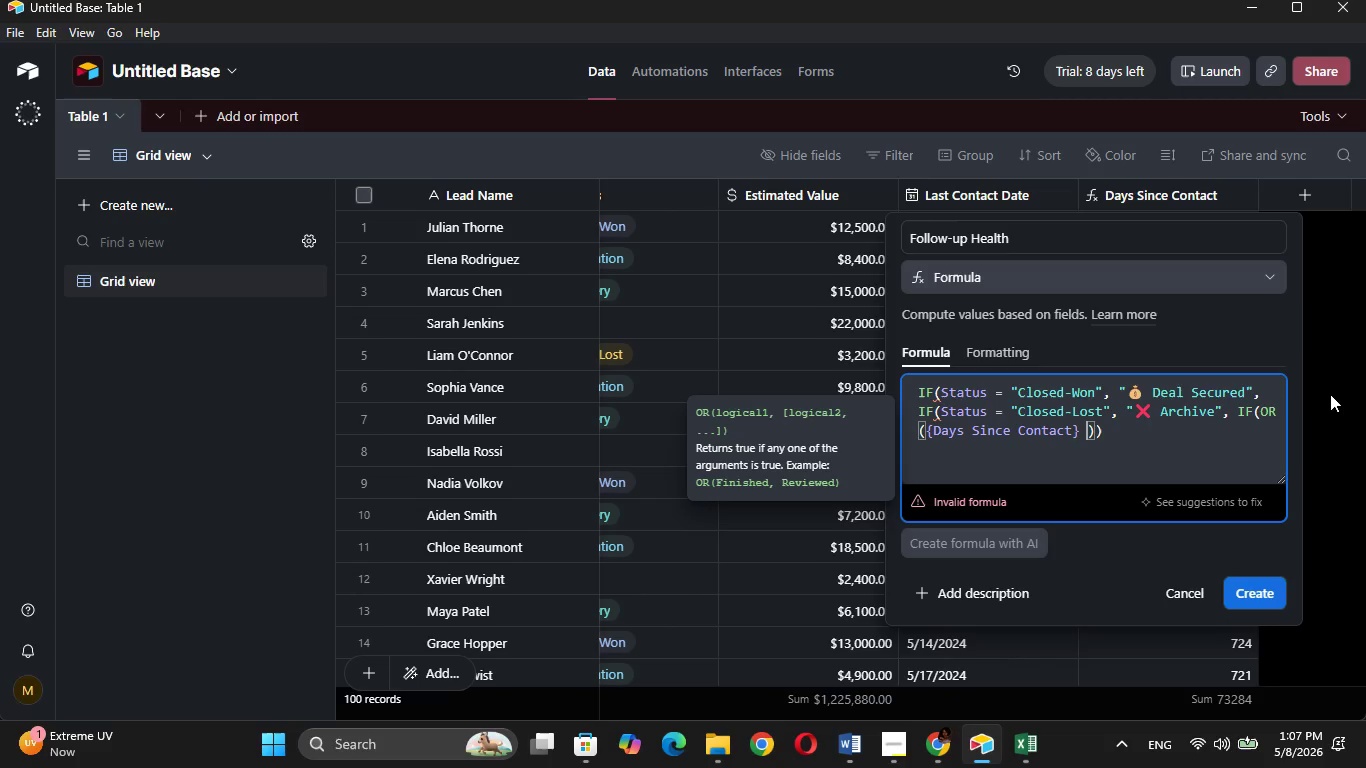 
key(Shift+Period)
 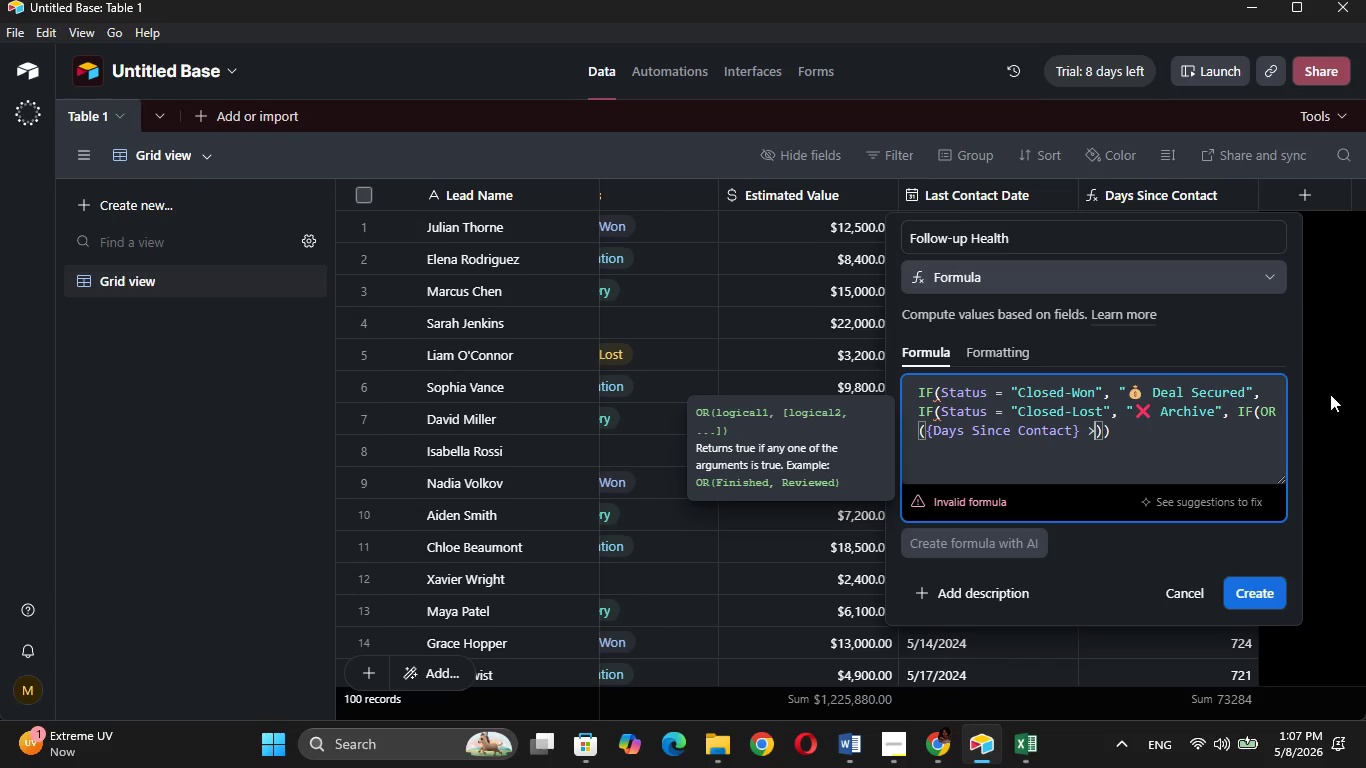 
key(7)
 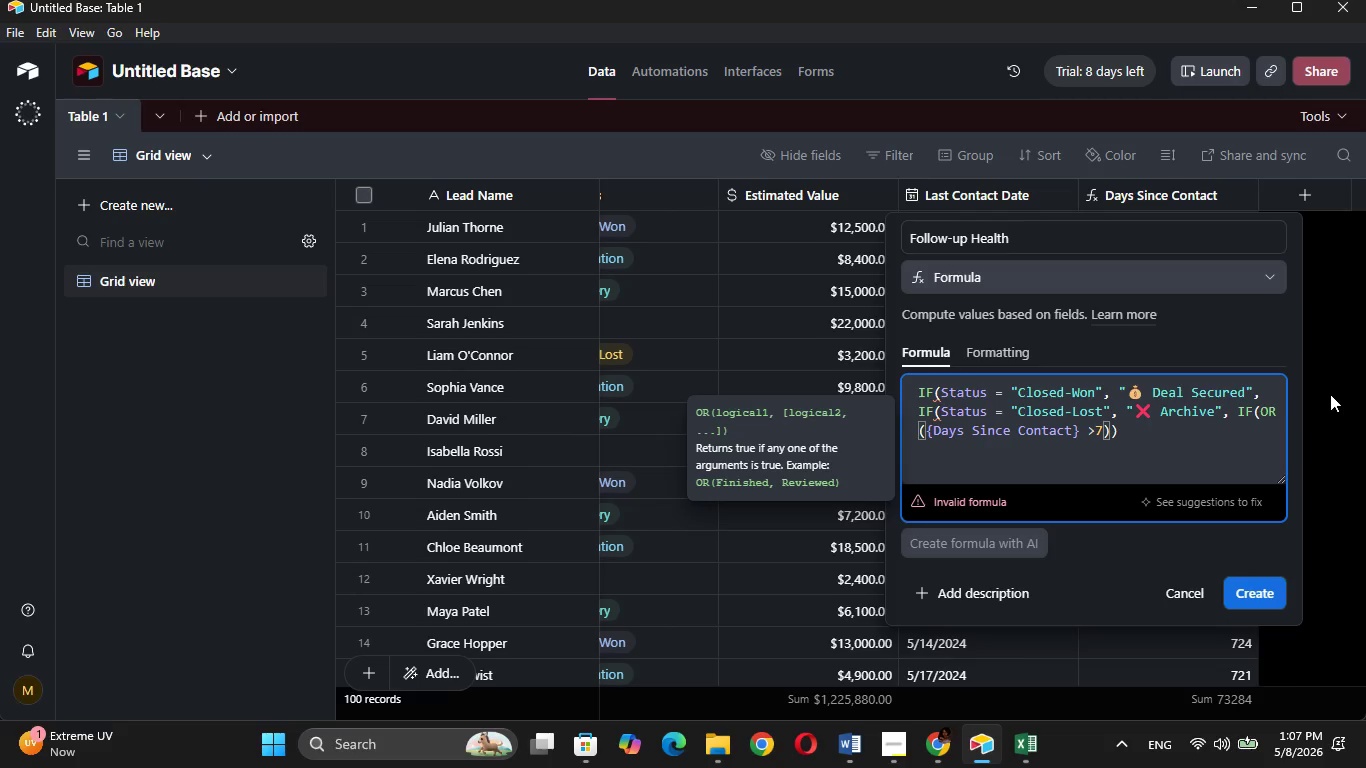 
key(ArrowLeft)
 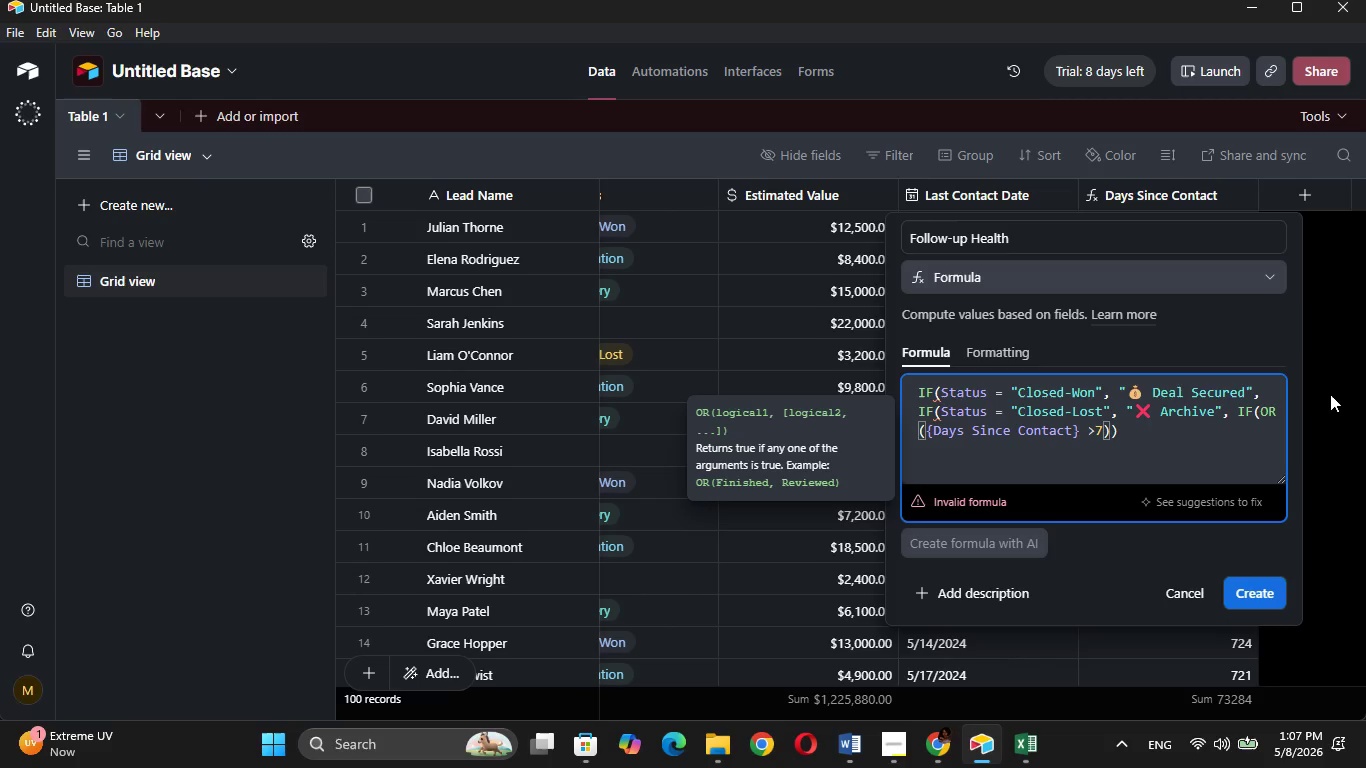 
key(Space)